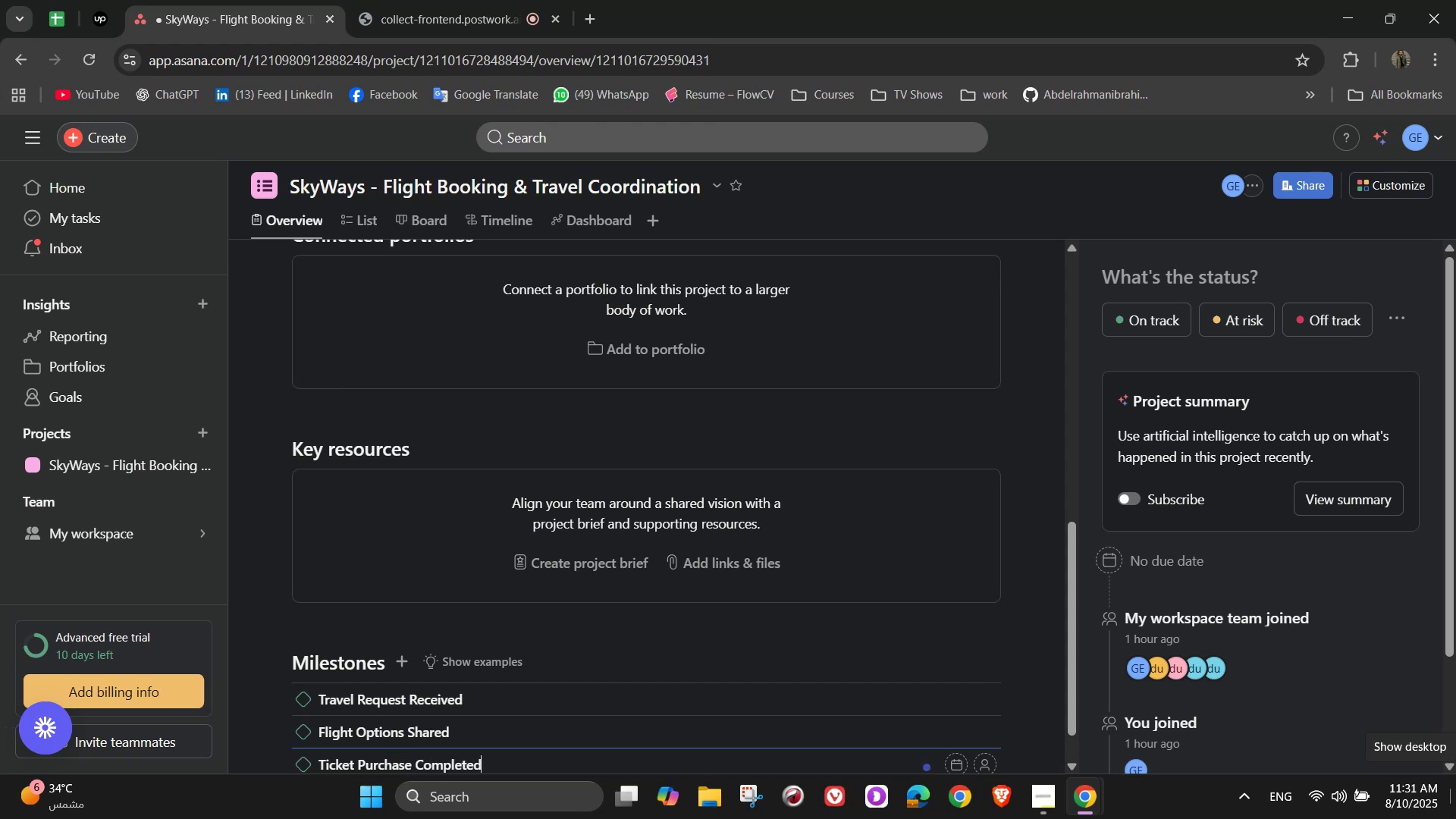 
key(Enter)
 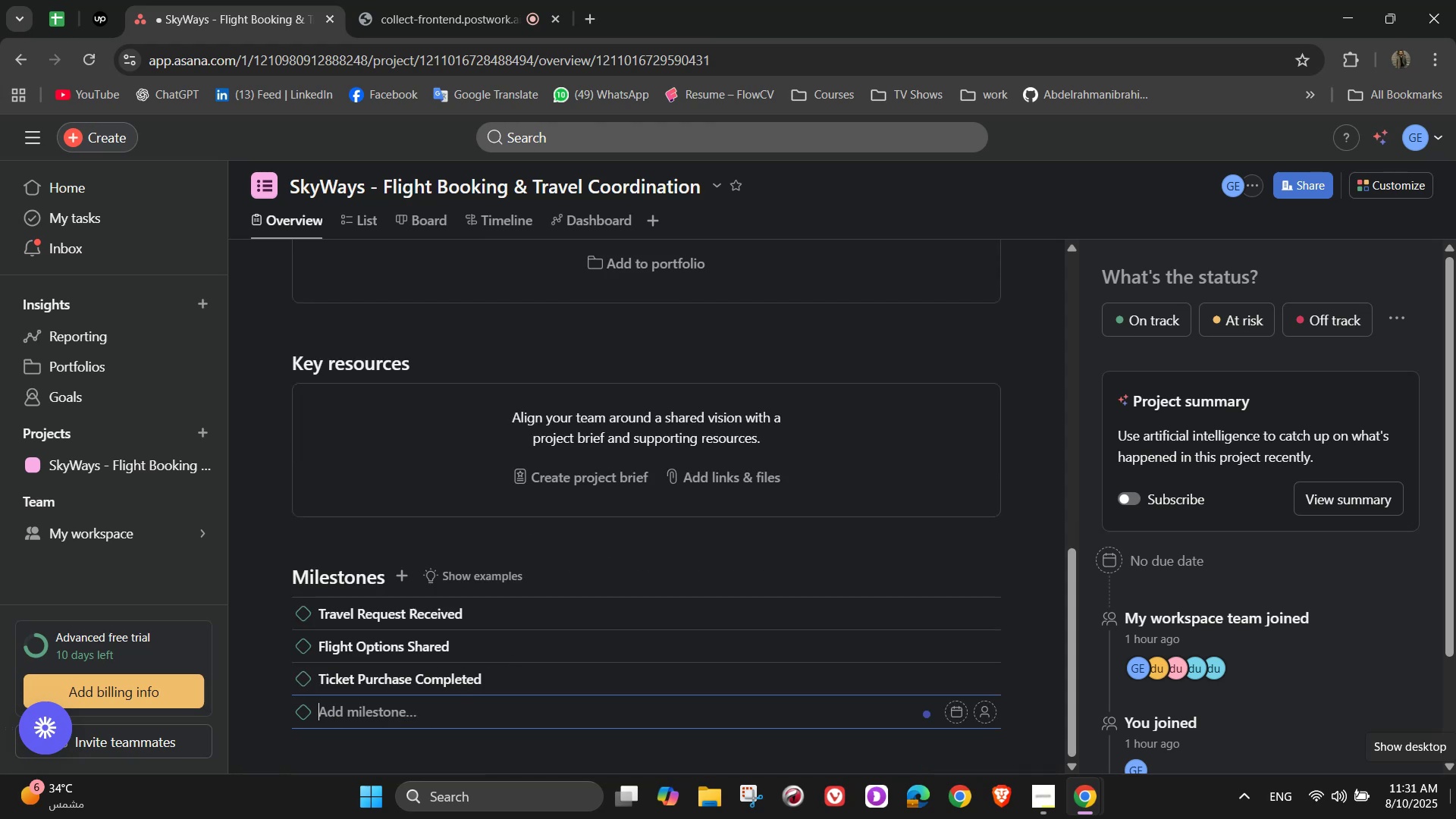 
type(Itinerare)
key(Backspace)
type(y s)
key(Backspace)
type(Sent)
 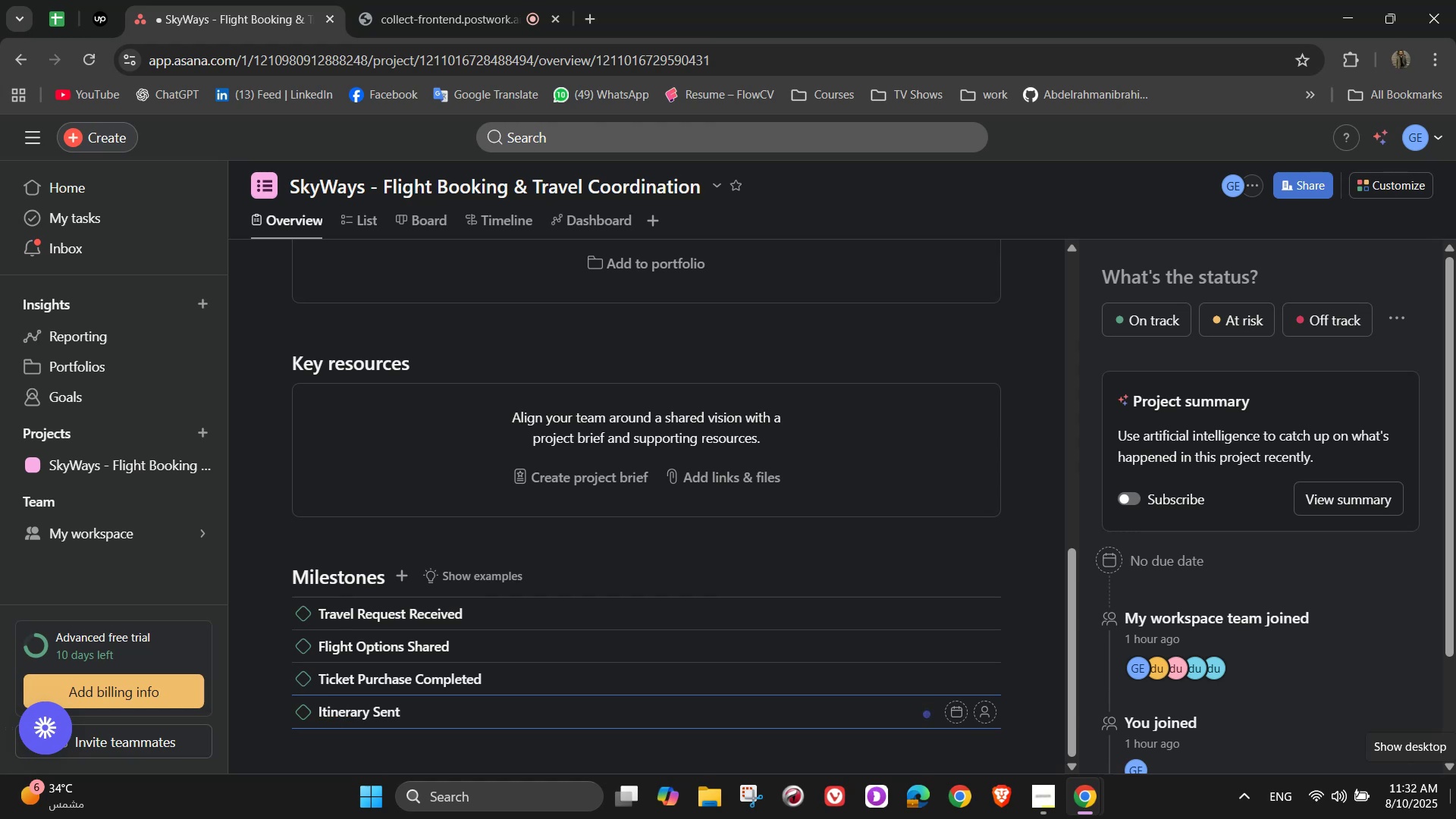 
key(Enter)
 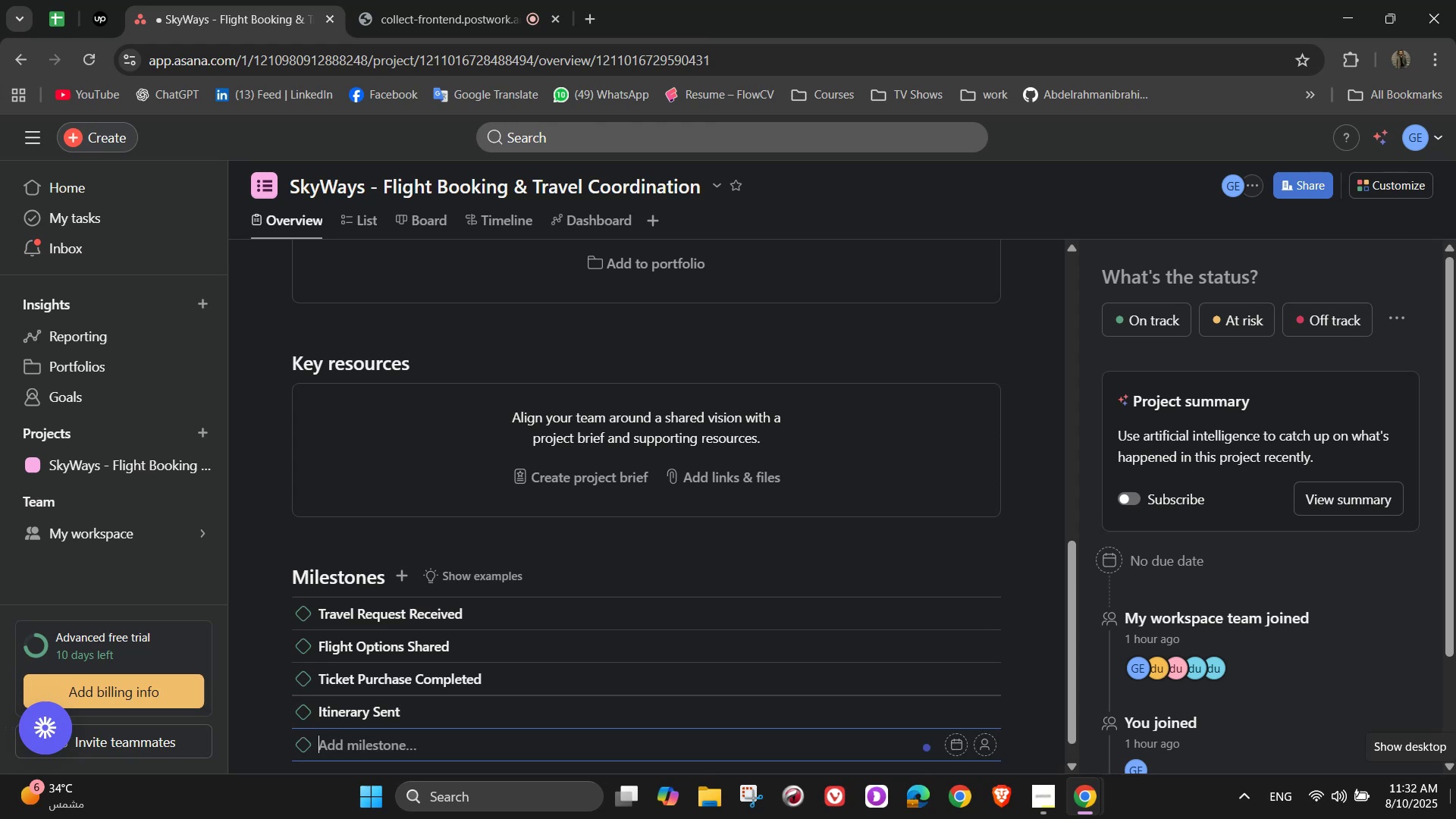 
type(Traveleer)
key(Backspace)
key(Backspace)
type(rs Departs)
 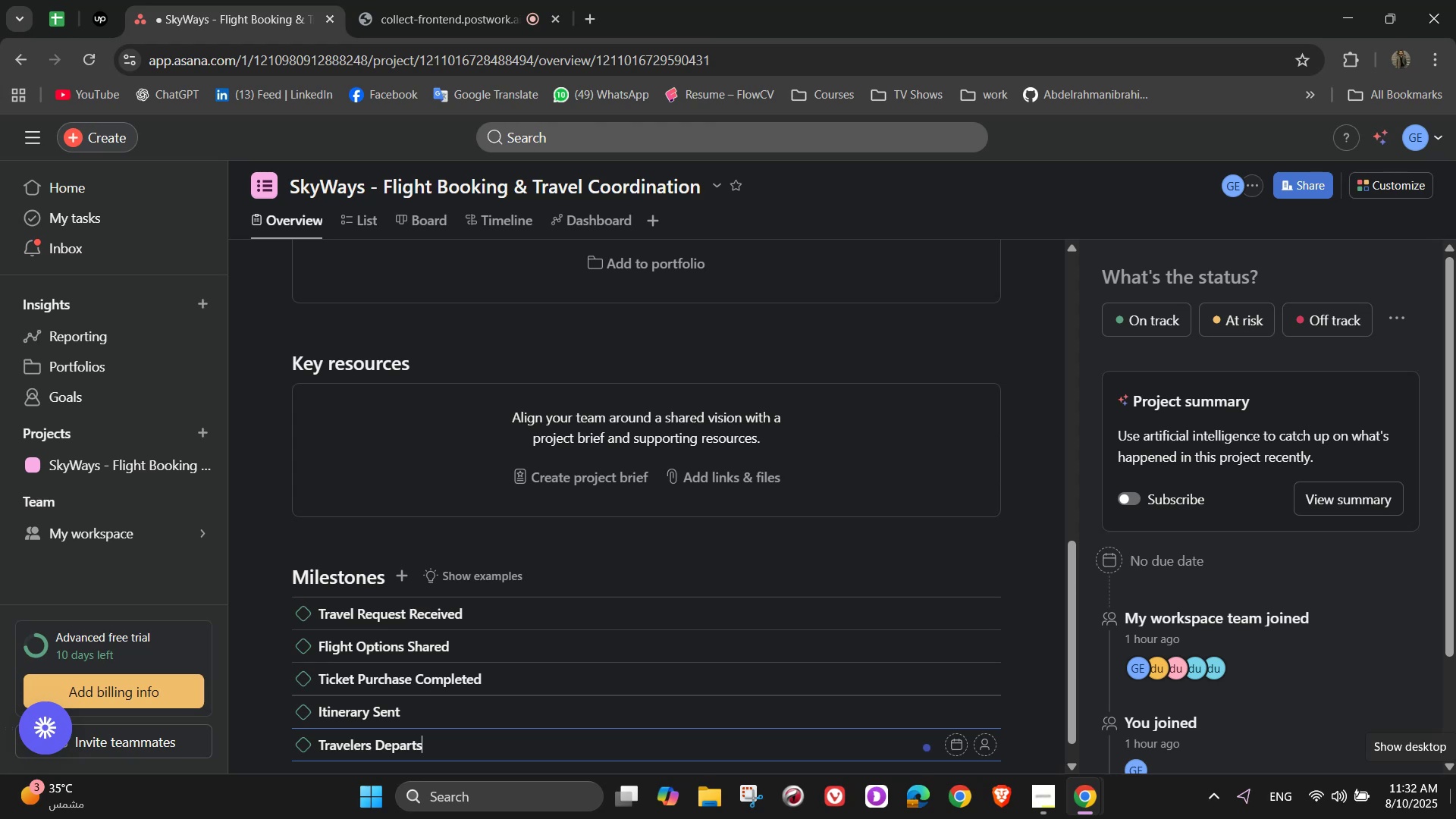 
key(Enter)
 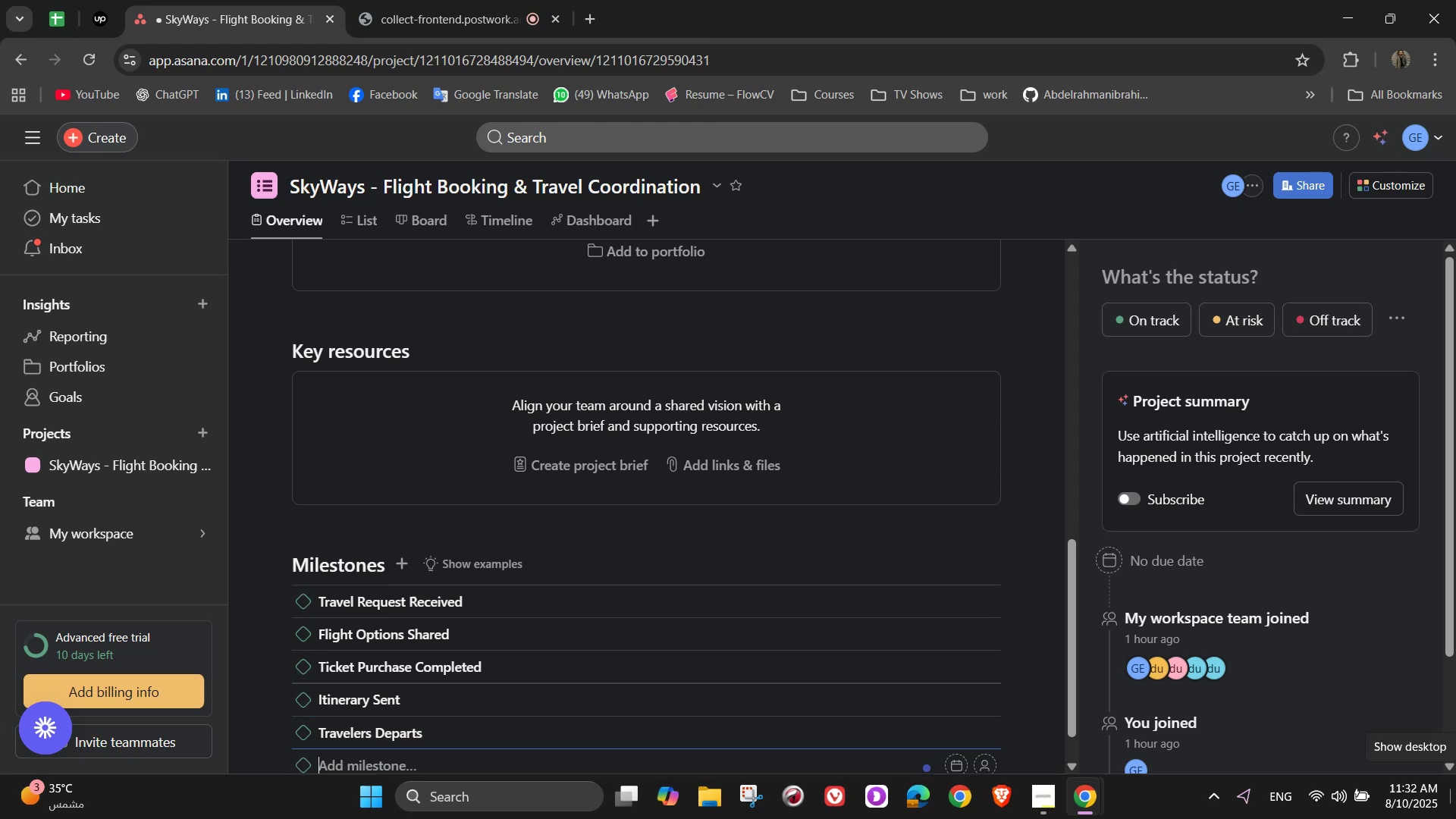 
type(Trip COmpleted)
 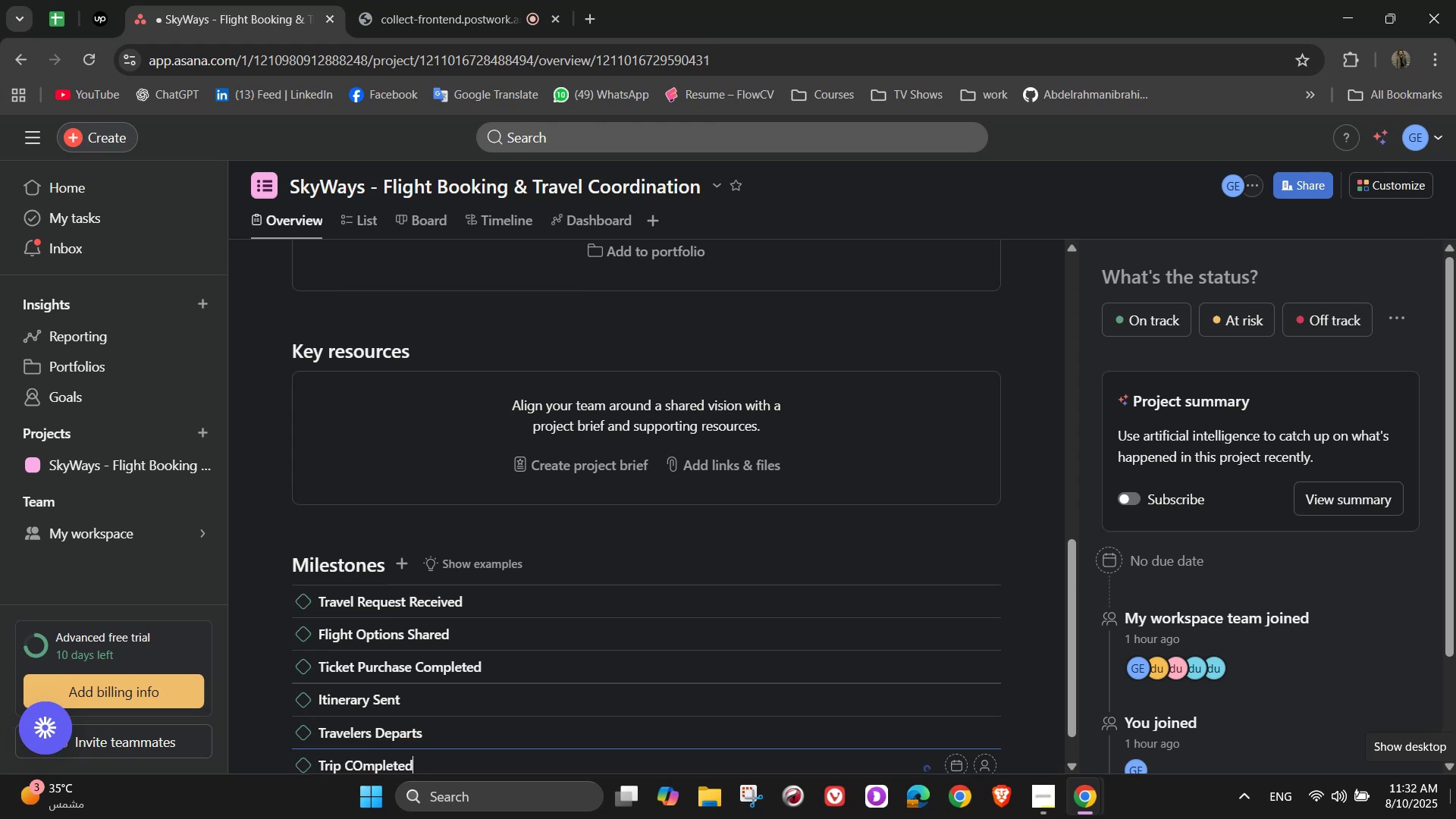 
hold_key(key=ArrowLeft, duration=0.65)
 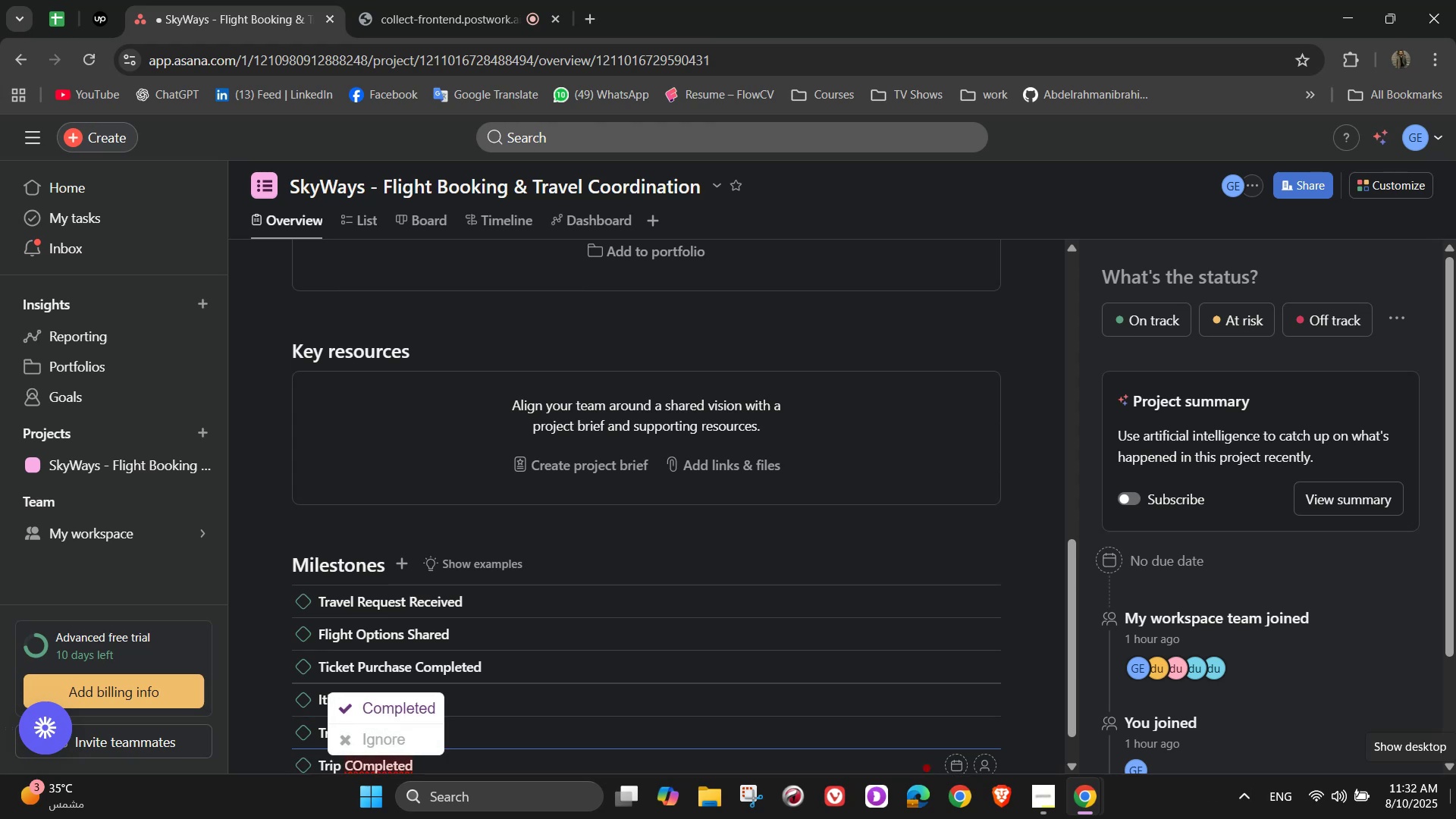 
key(ArrowLeft)
 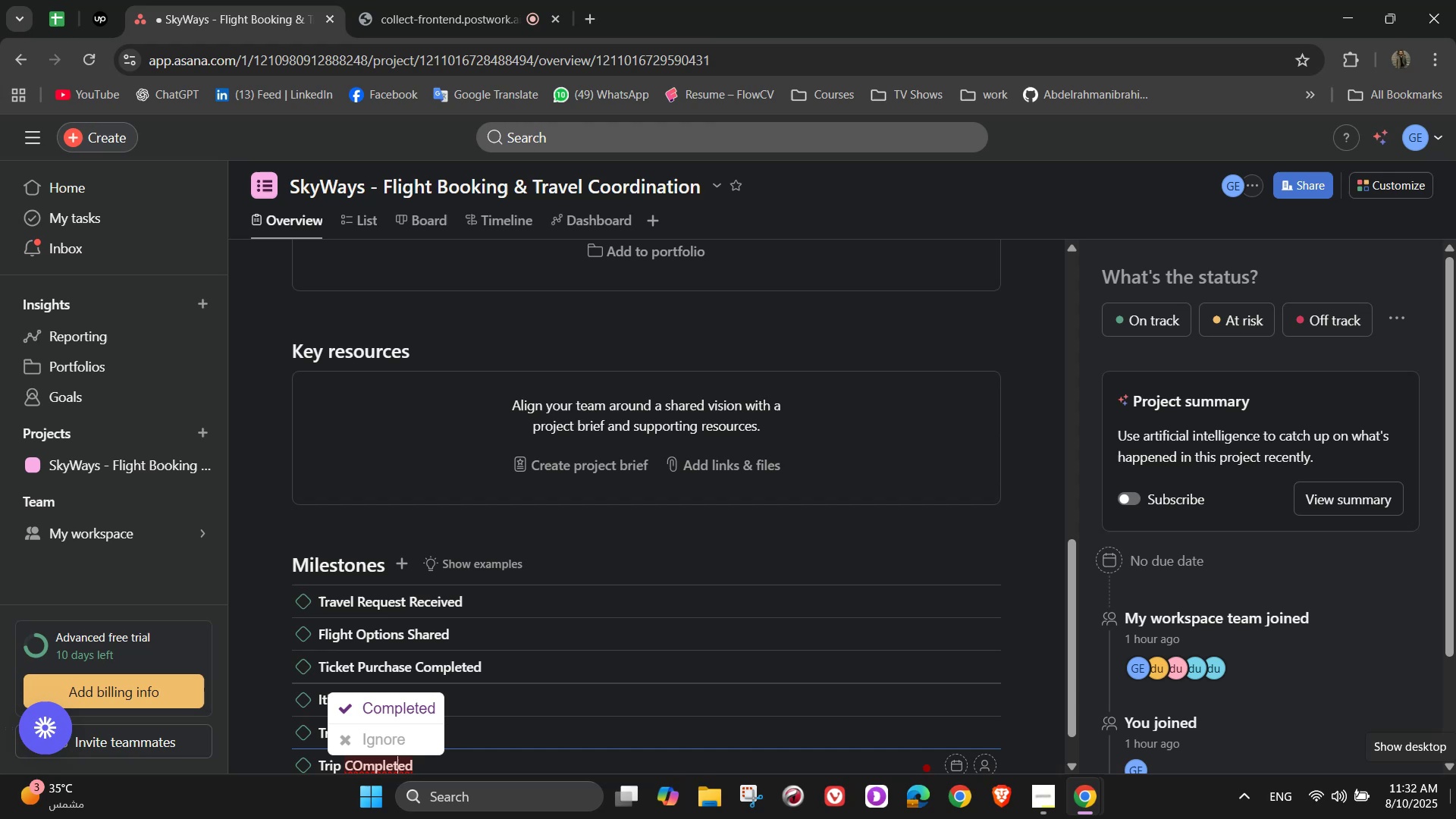 
key(ArrowLeft)
 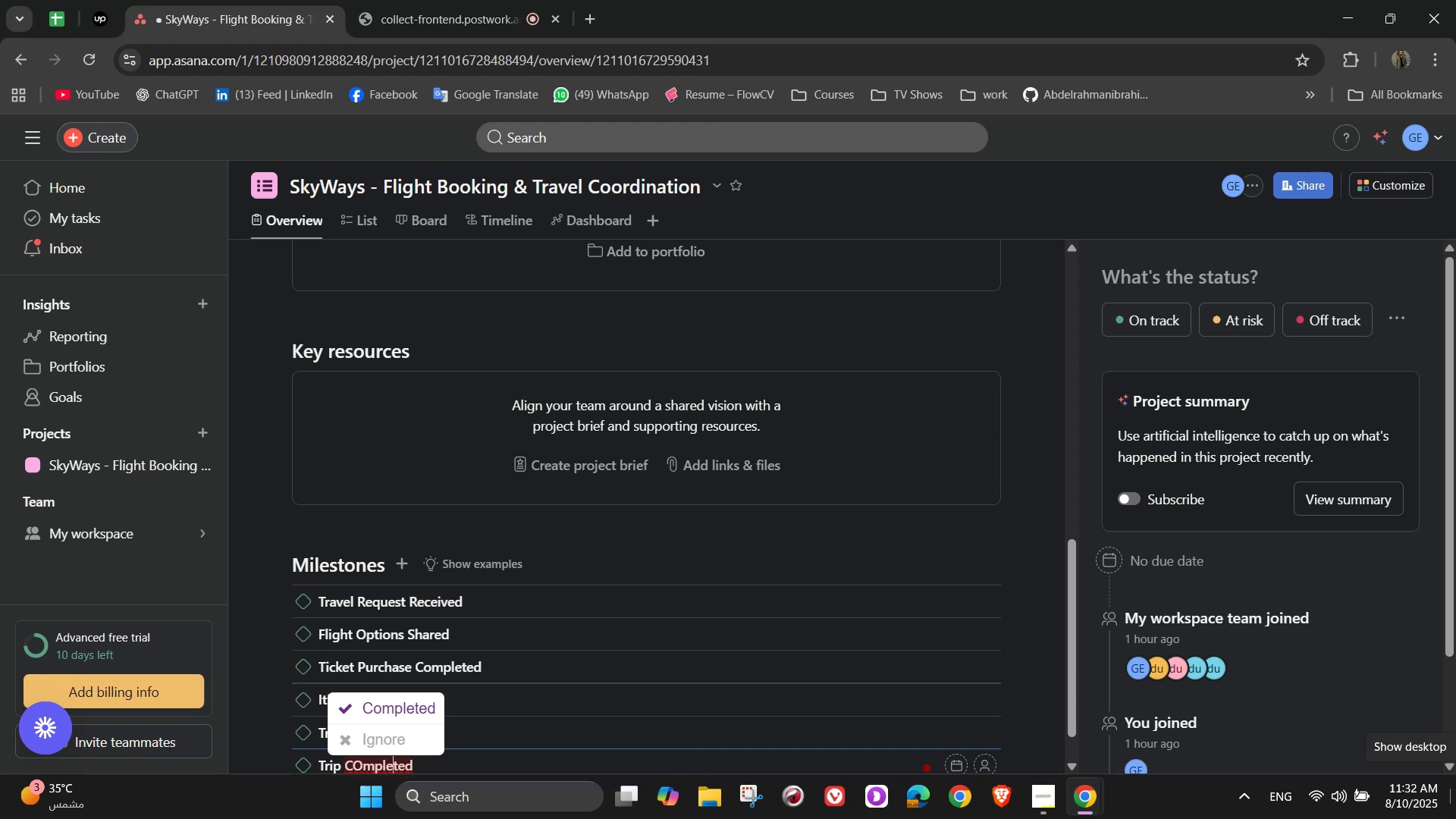 
key(ArrowLeft)
 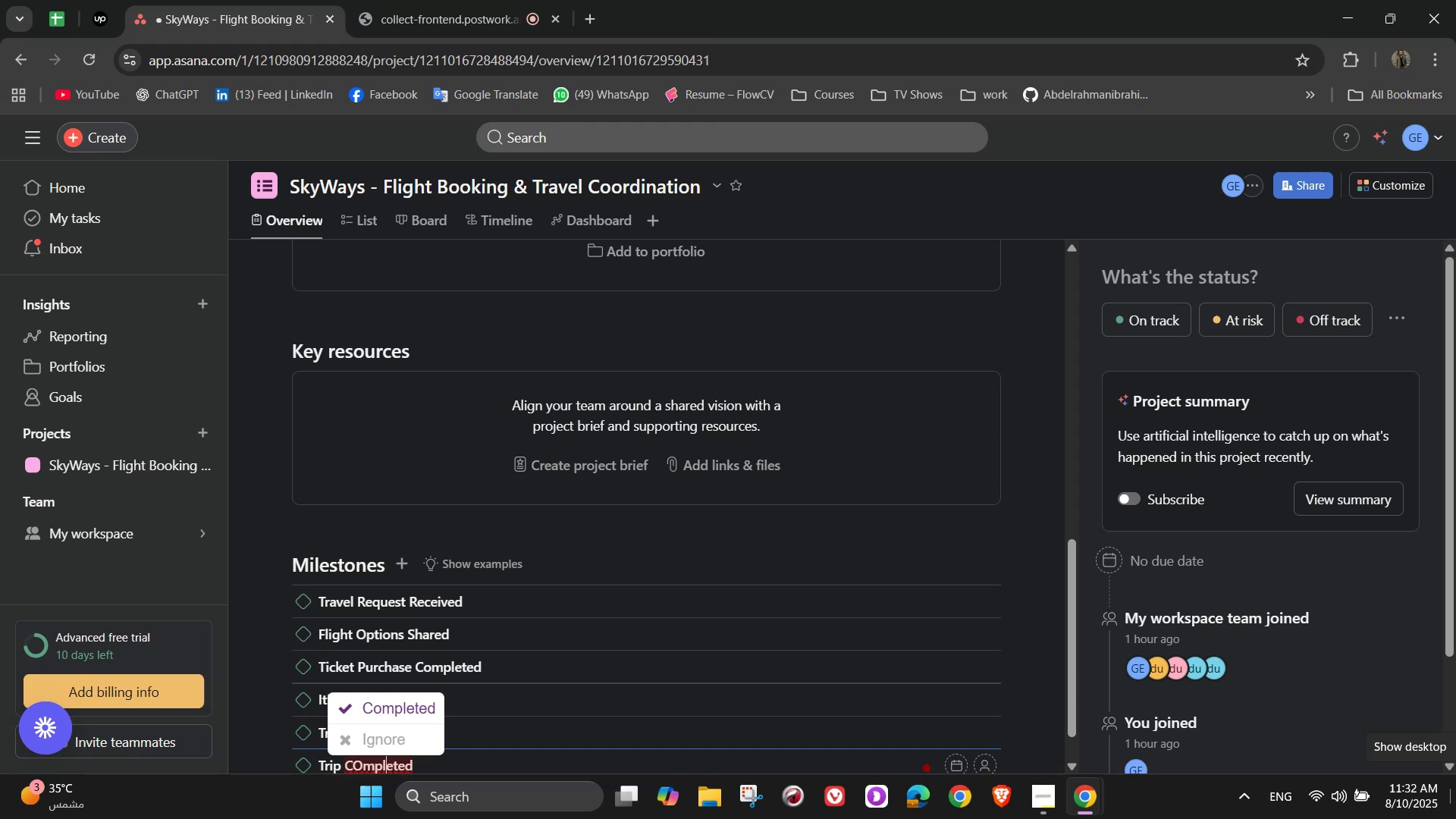 
key(ArrowLeft)
 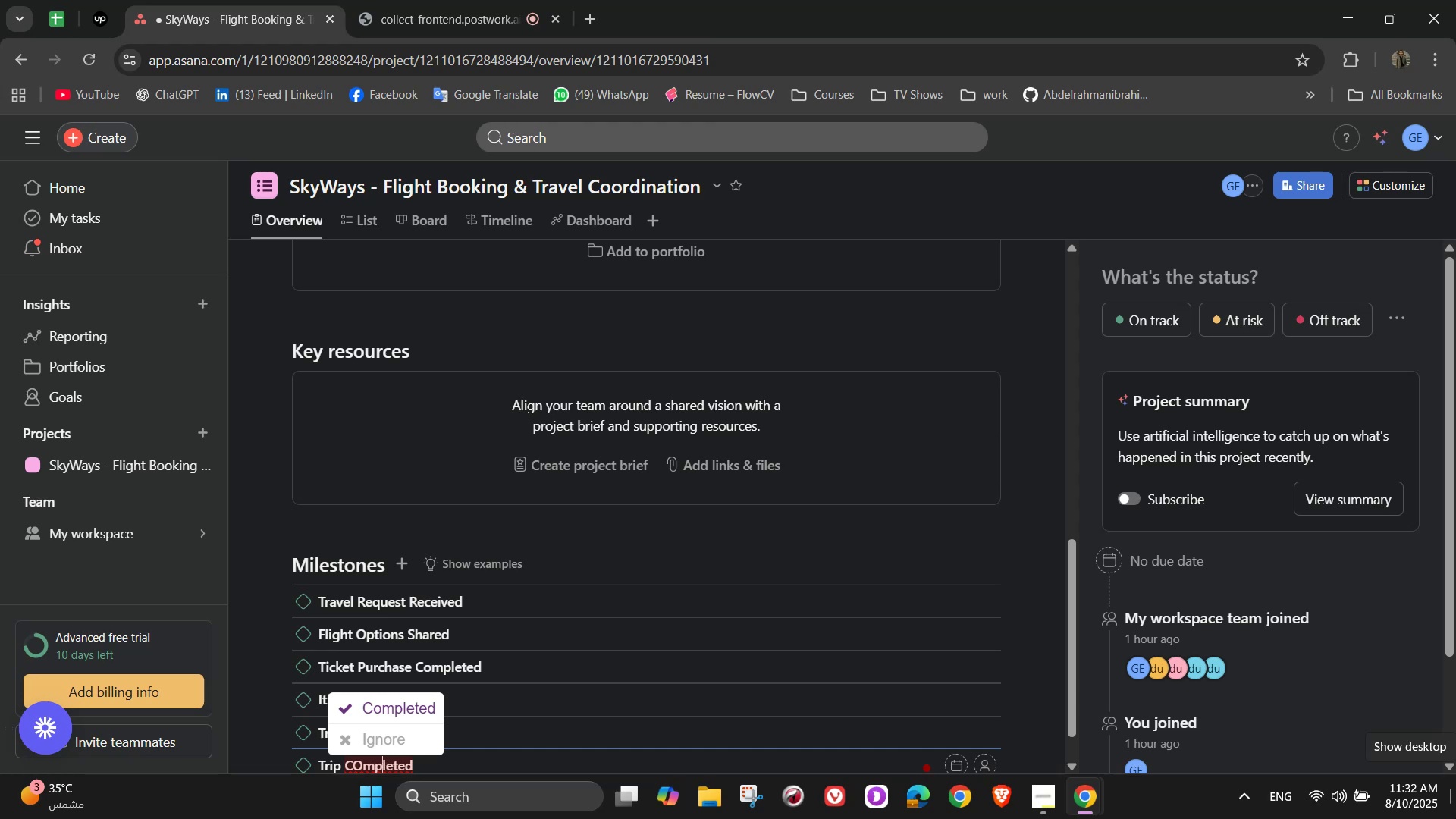 
key(ArrowLeft)
 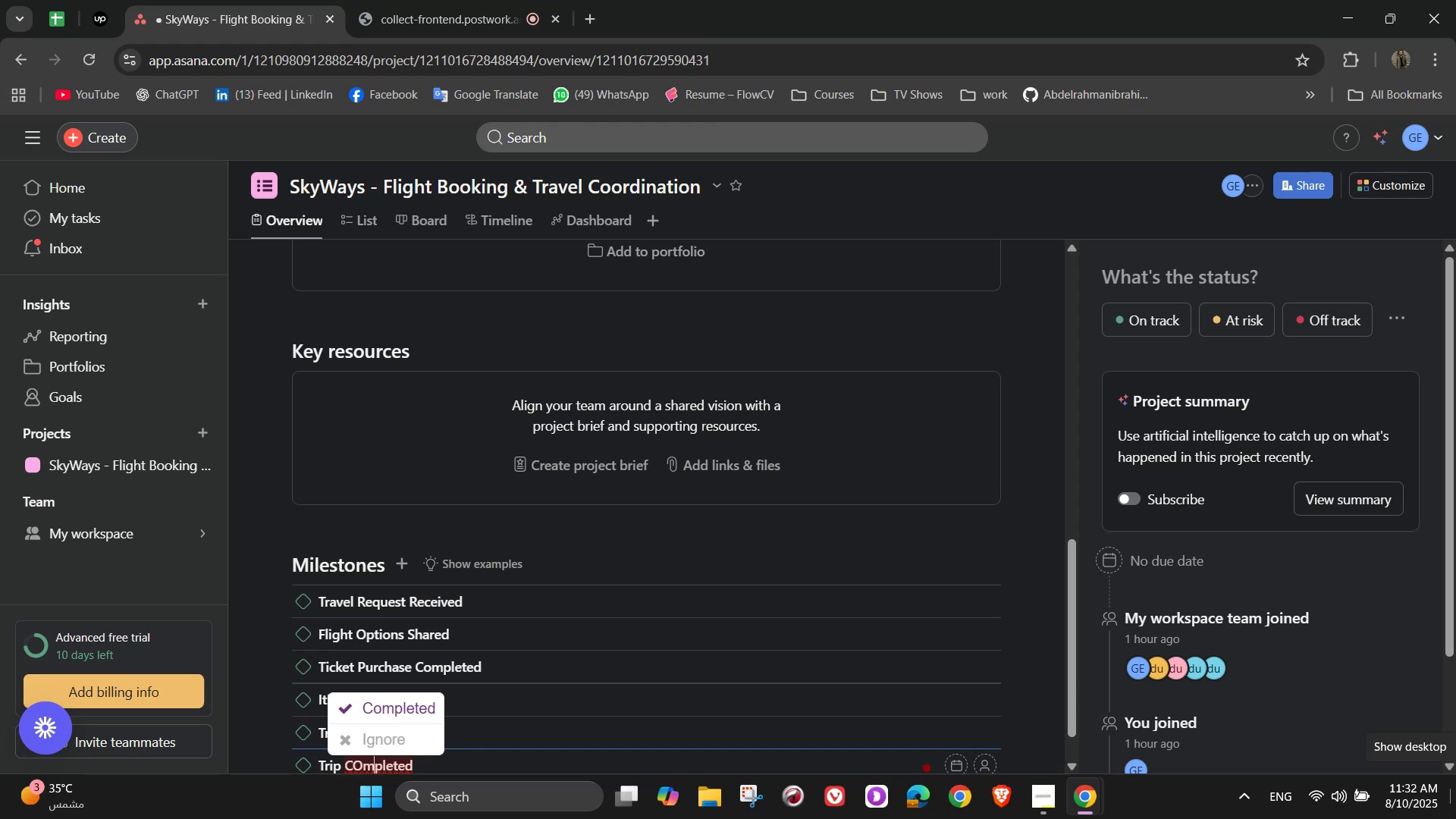 
key(ArrowLeft)
 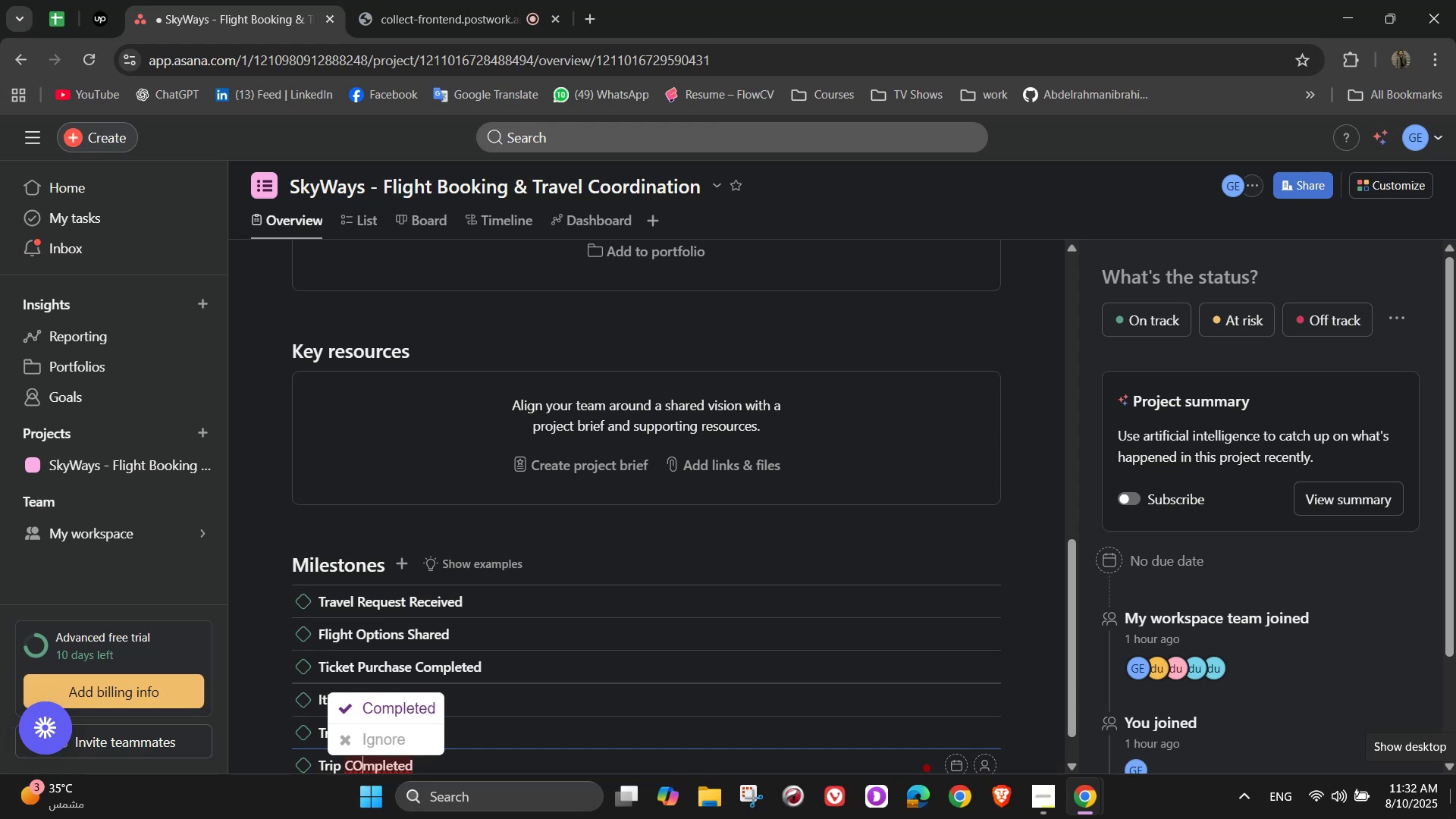 
key(Backspace)
 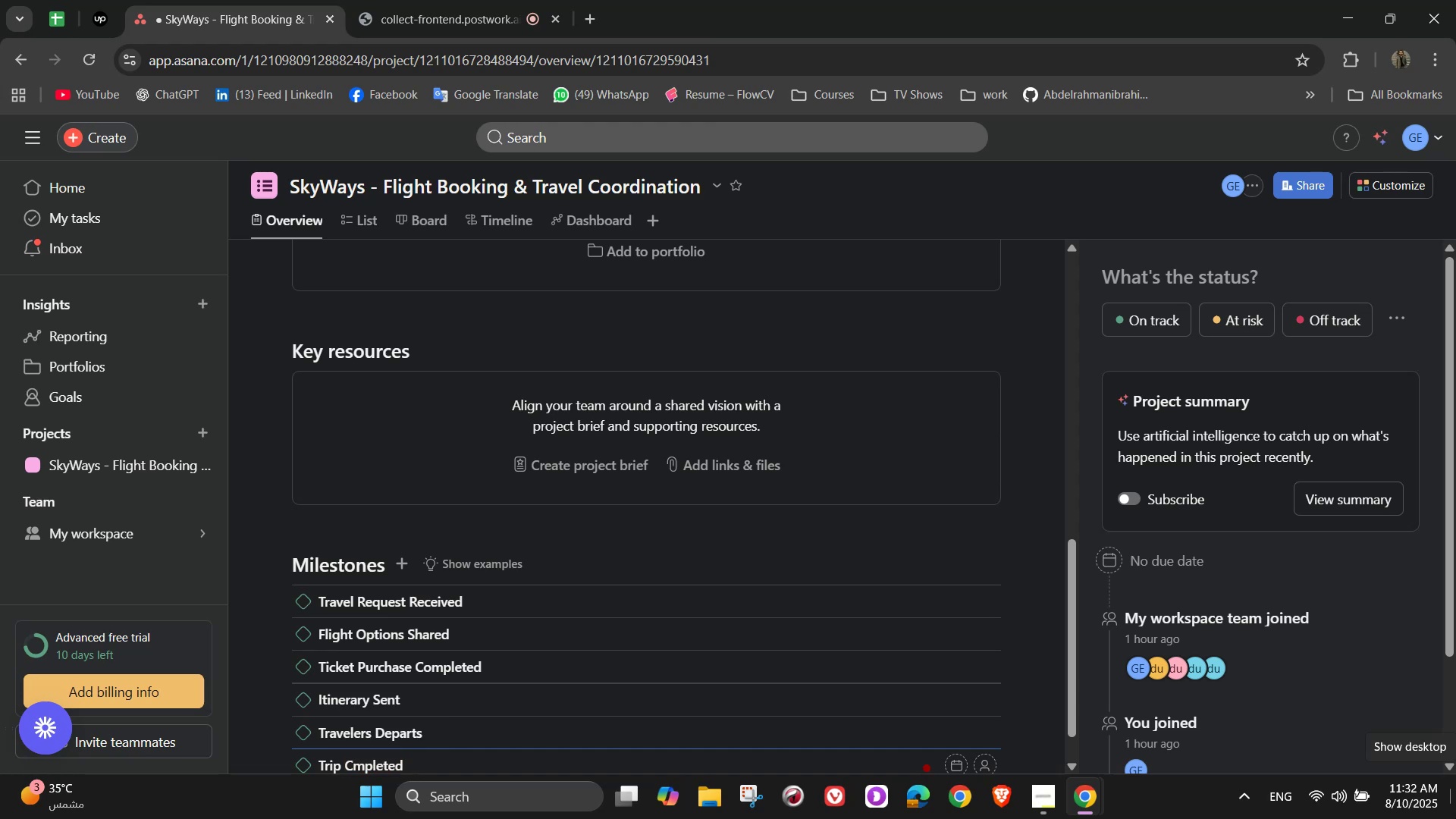 
key(ArrowRight)
 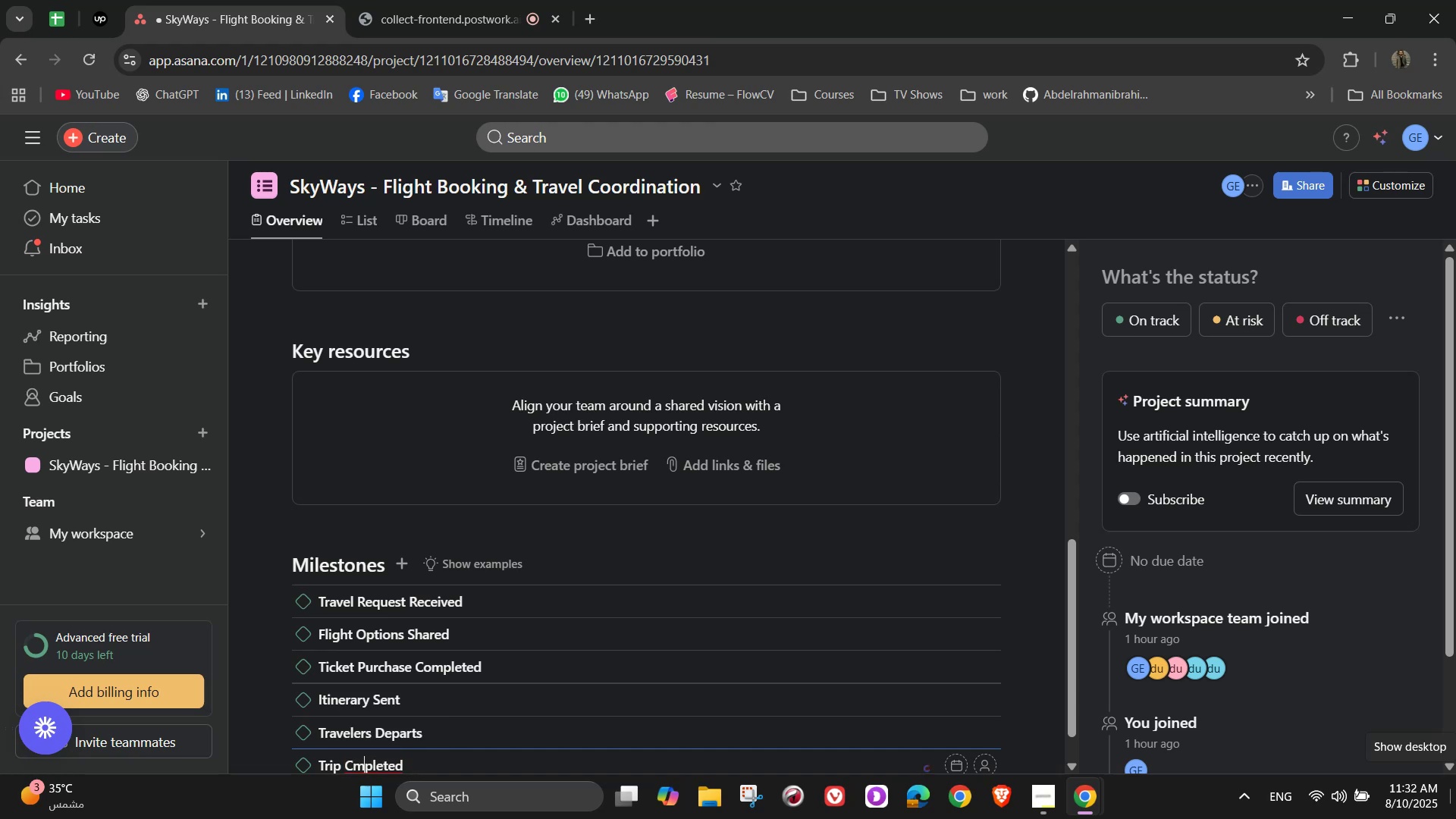 
key(ArrowLeft)
 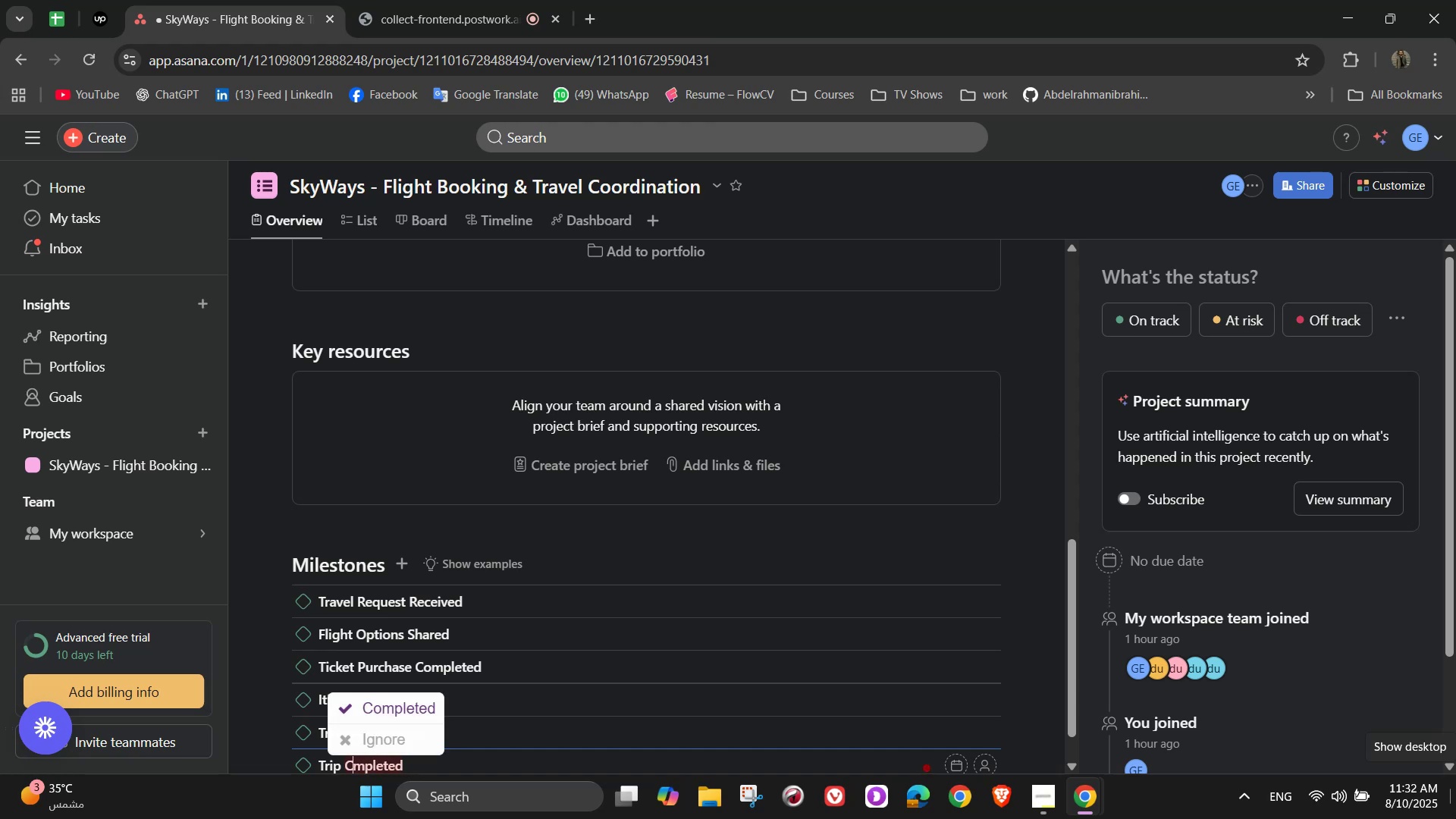 
key(O)
 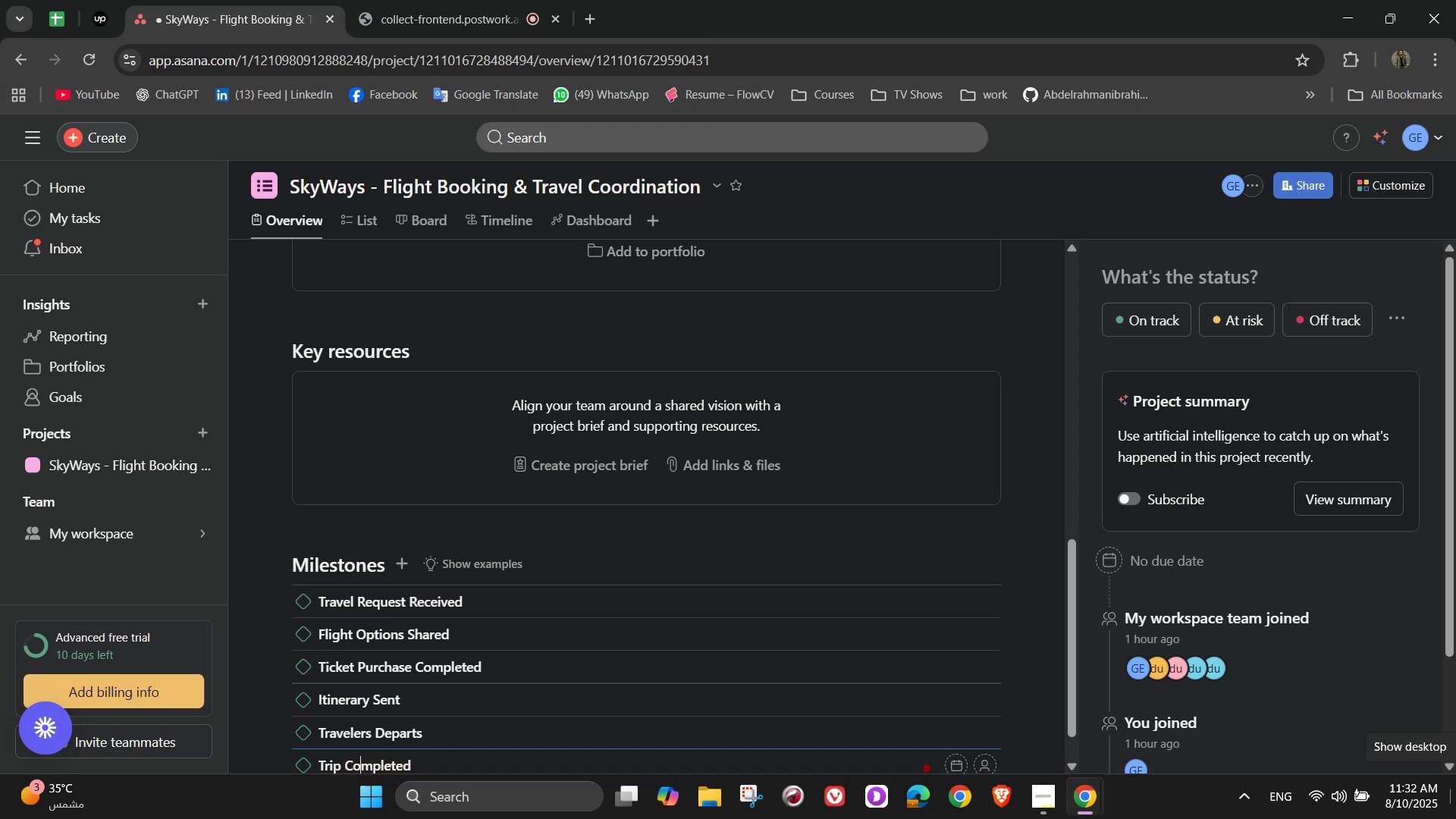 
key(ArrowRight)
 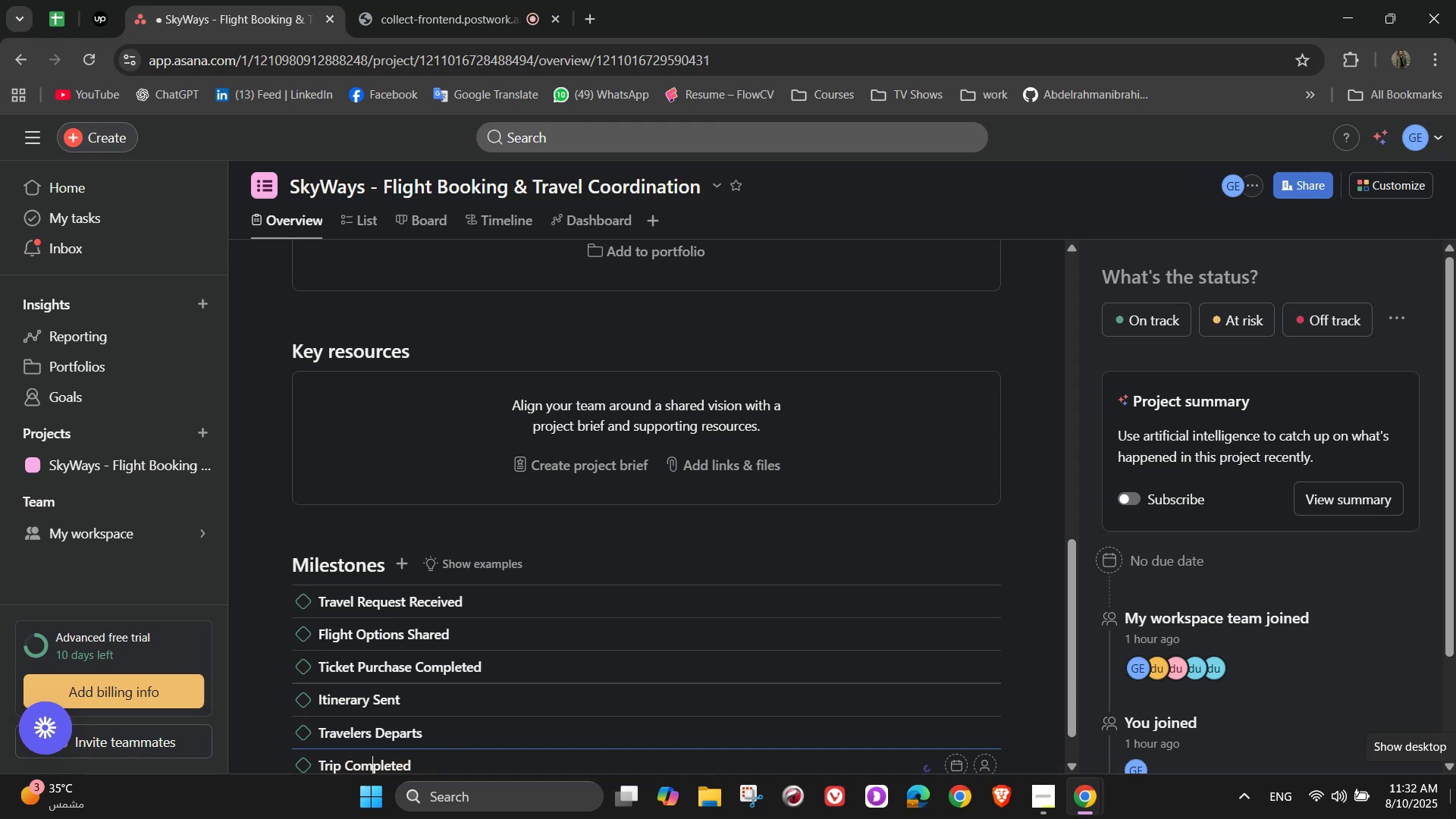 
key(ArrowRight)
 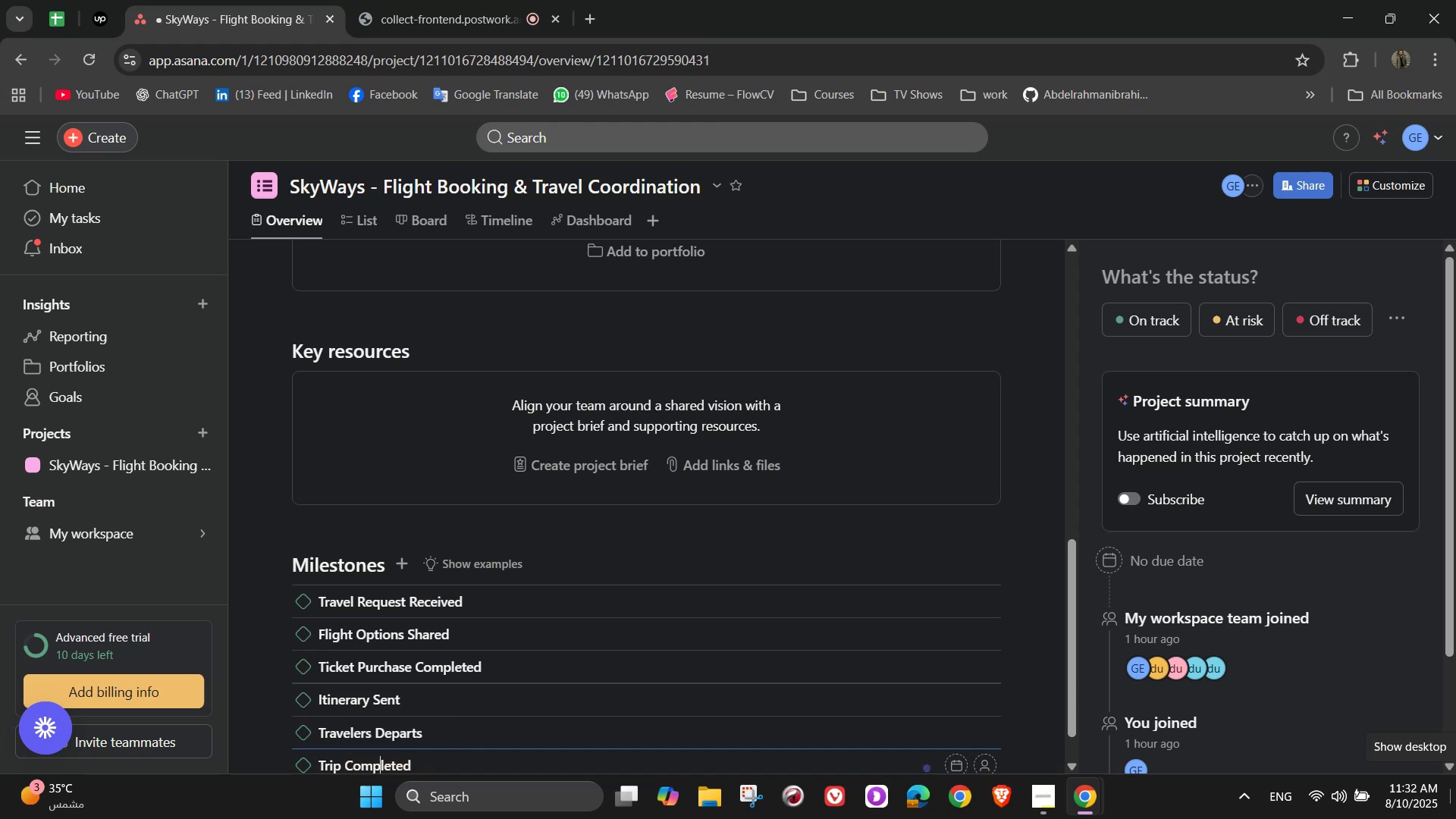 
key(ArrowRight)
 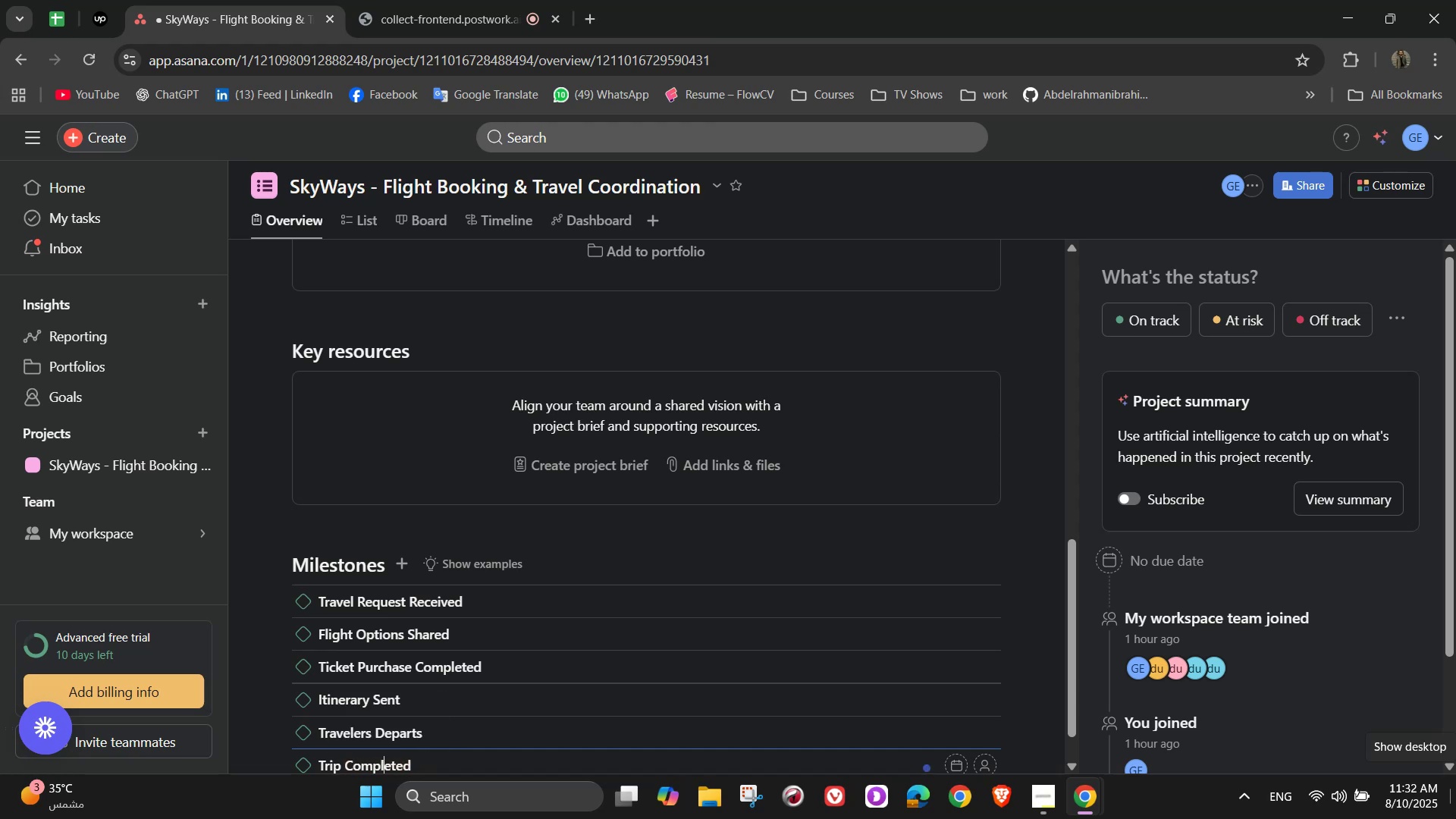 
key(ArrowRight)
 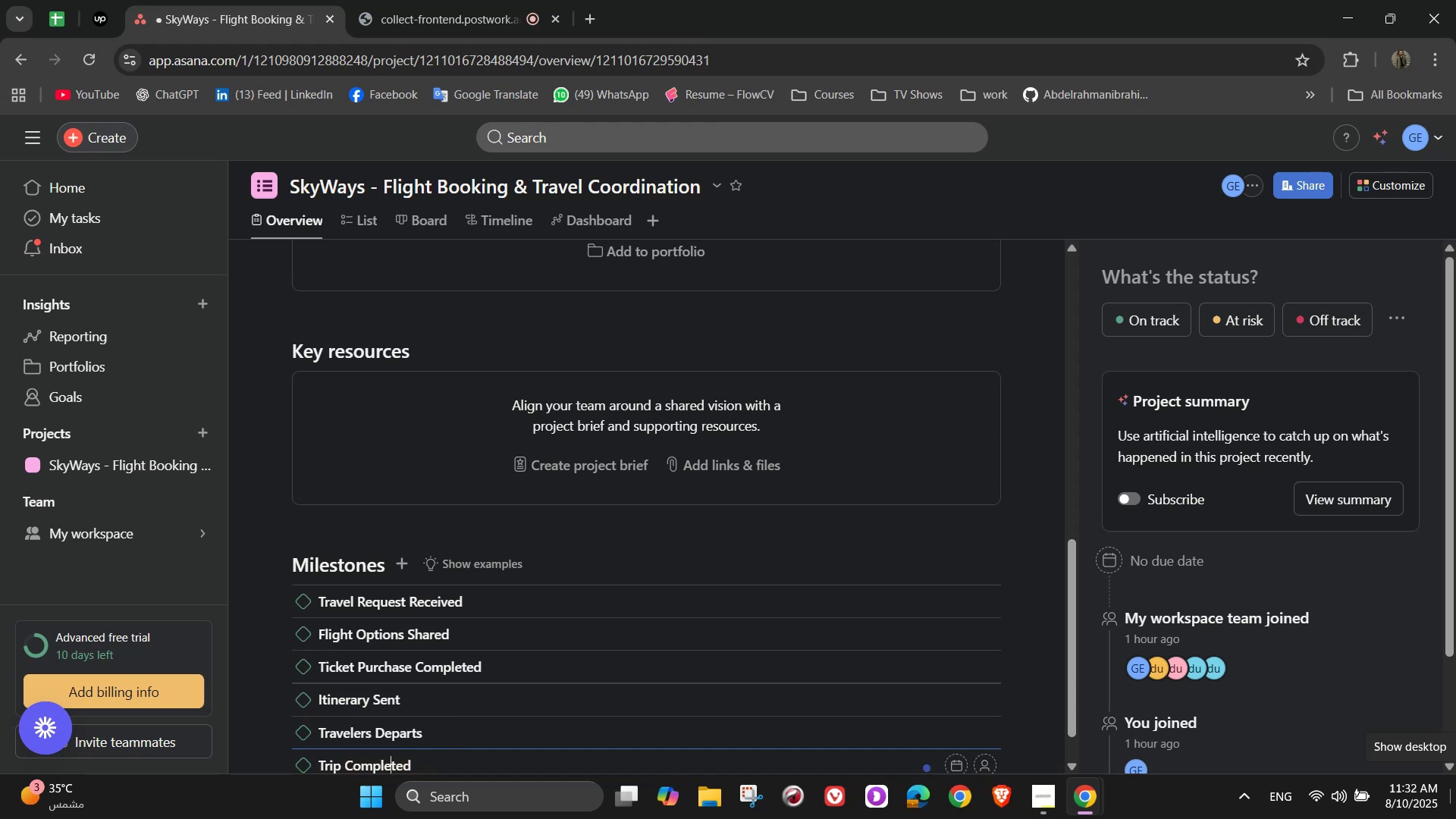 
key(ArrowRight)
 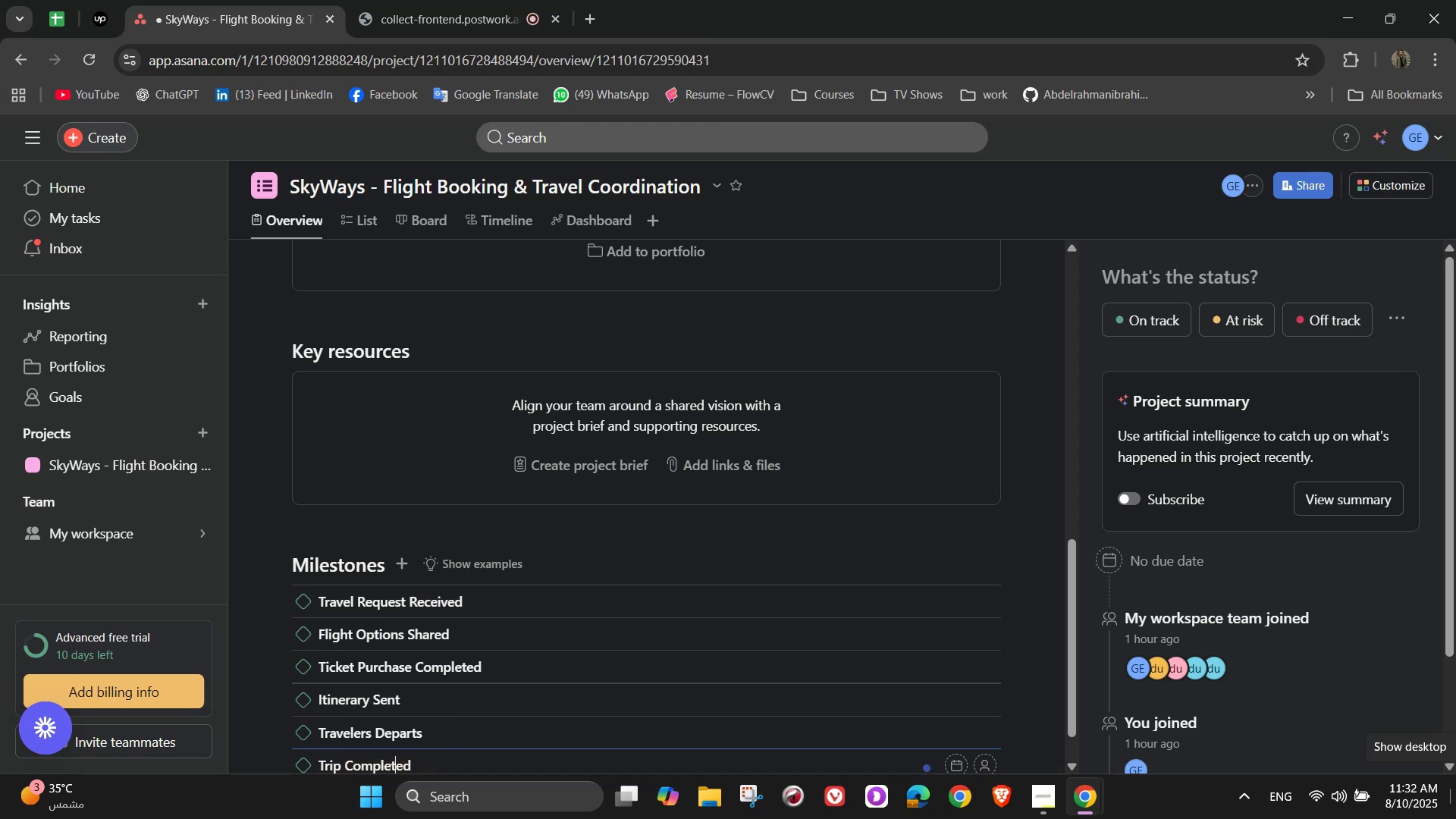 
key(ArrowRight)
 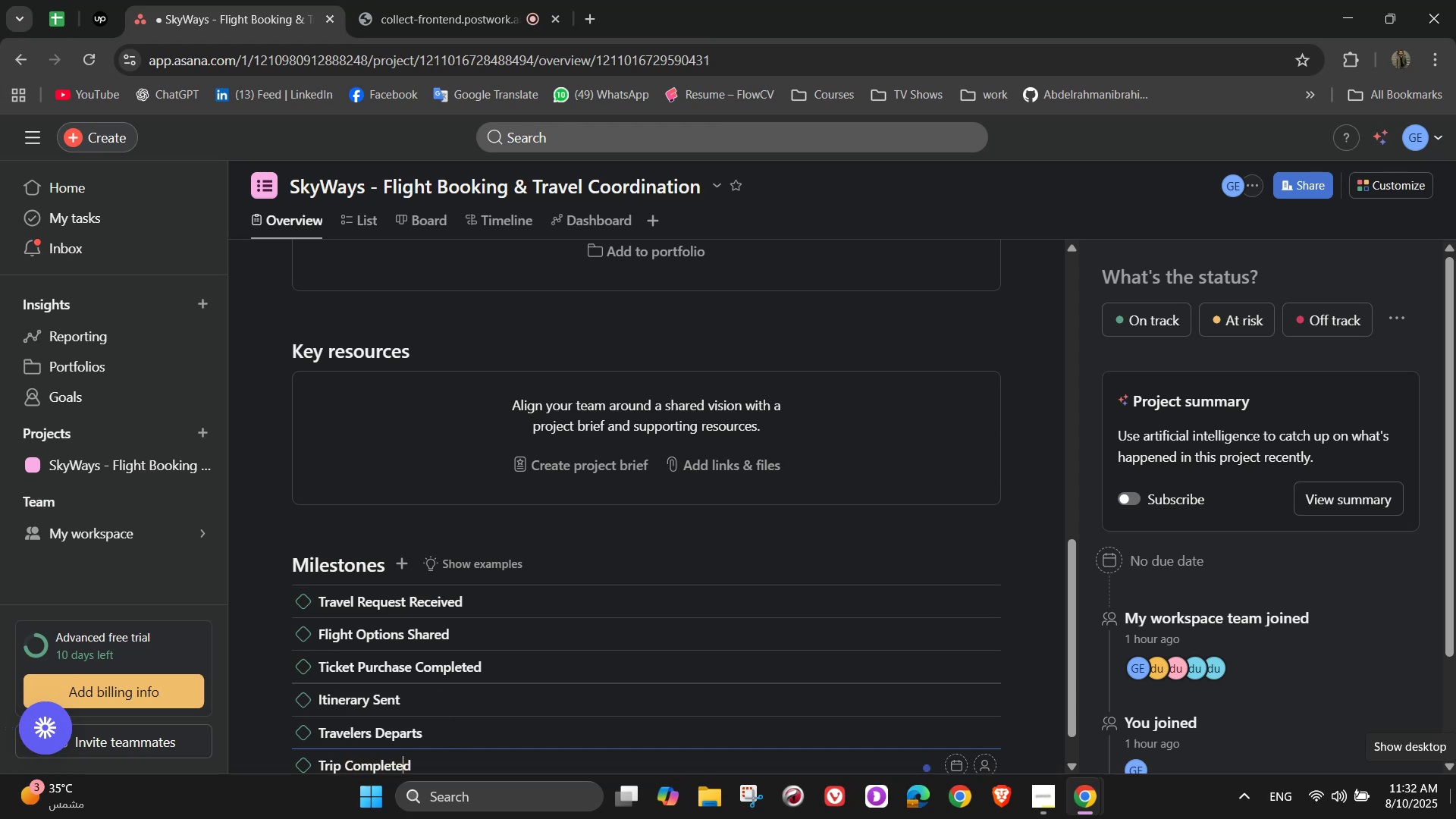 
key(ArrowRight)
 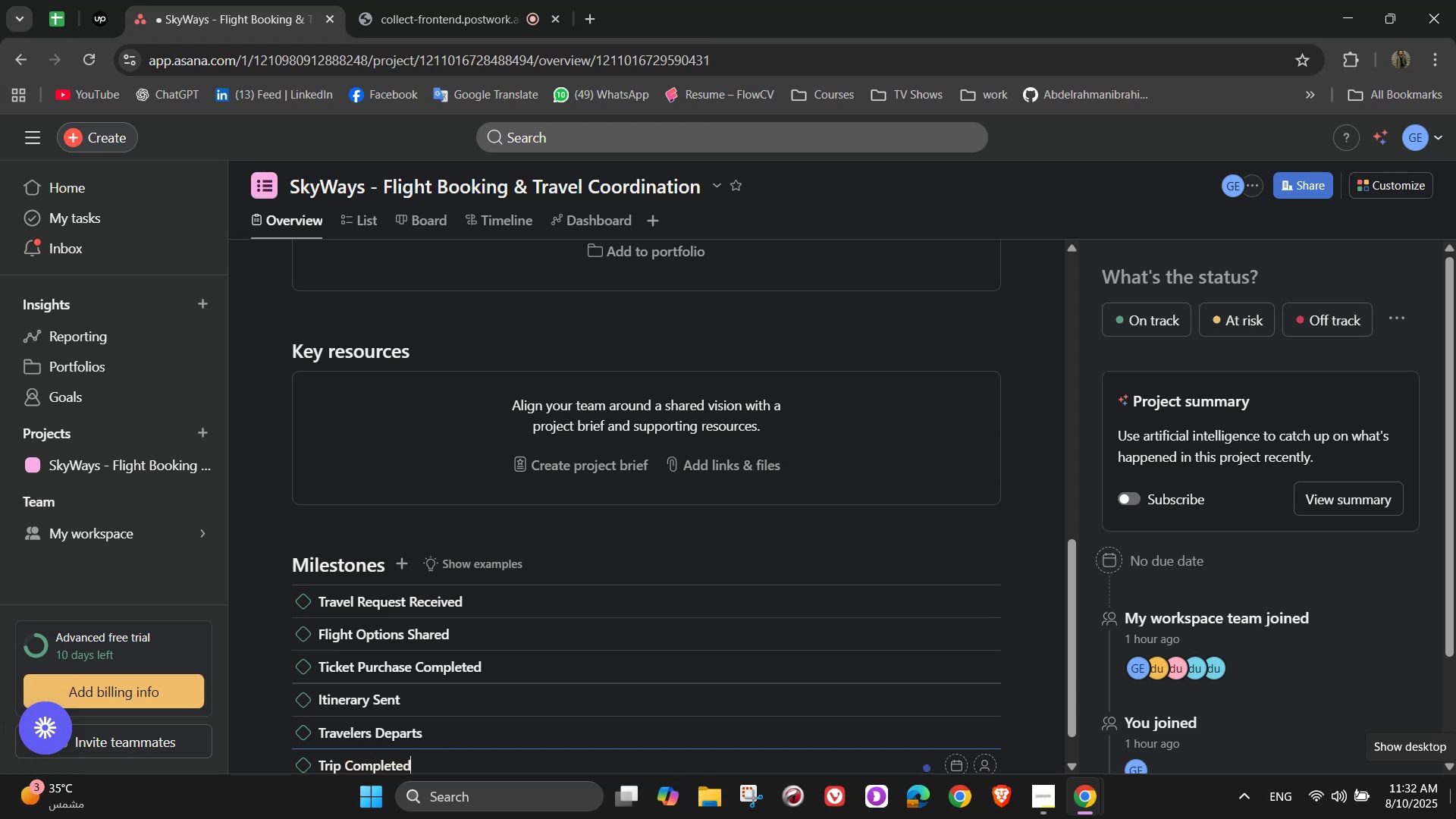 
key(Enter)
 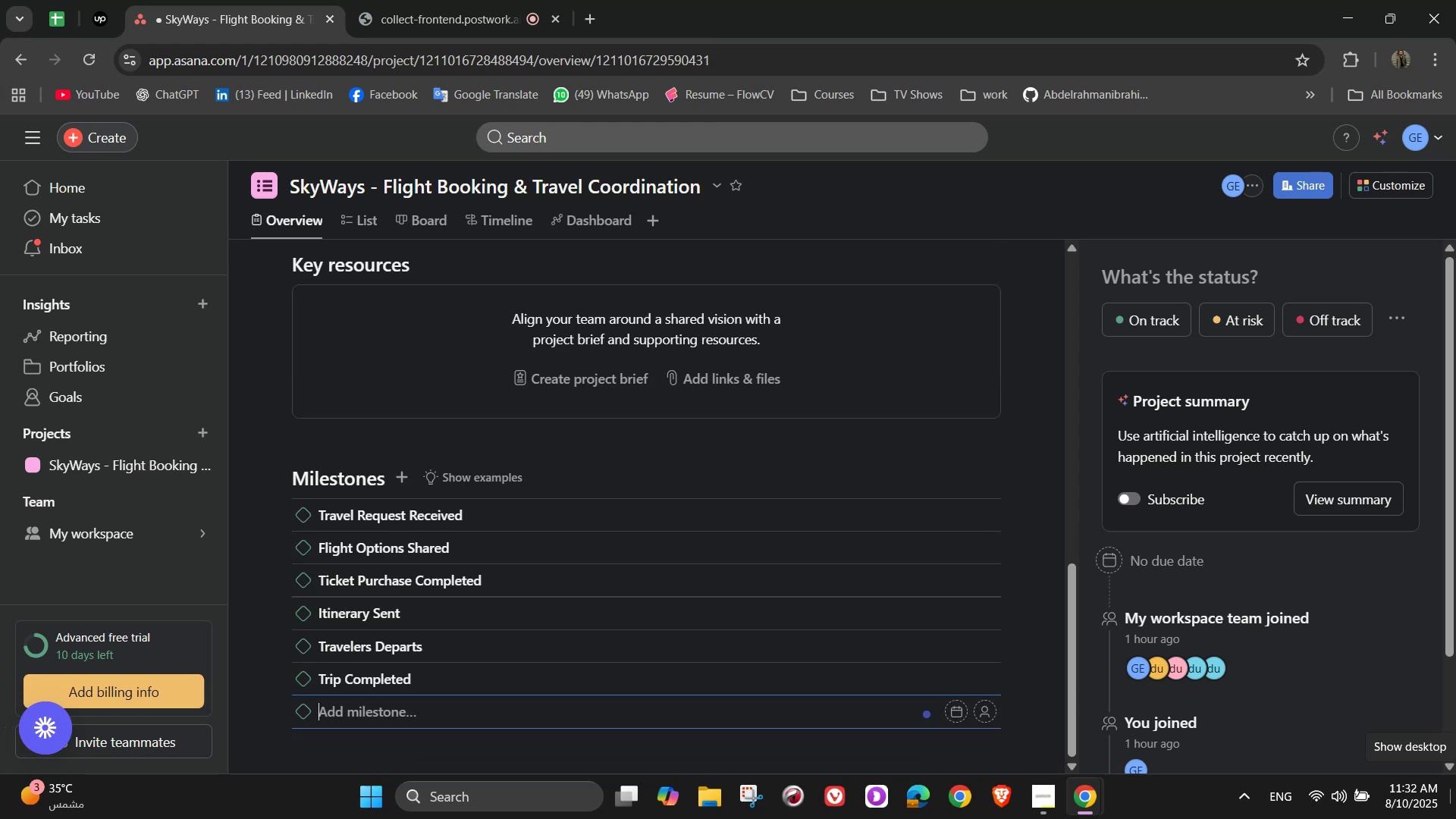 
hold_key(key=ShiftLeft, duration=0.57)
 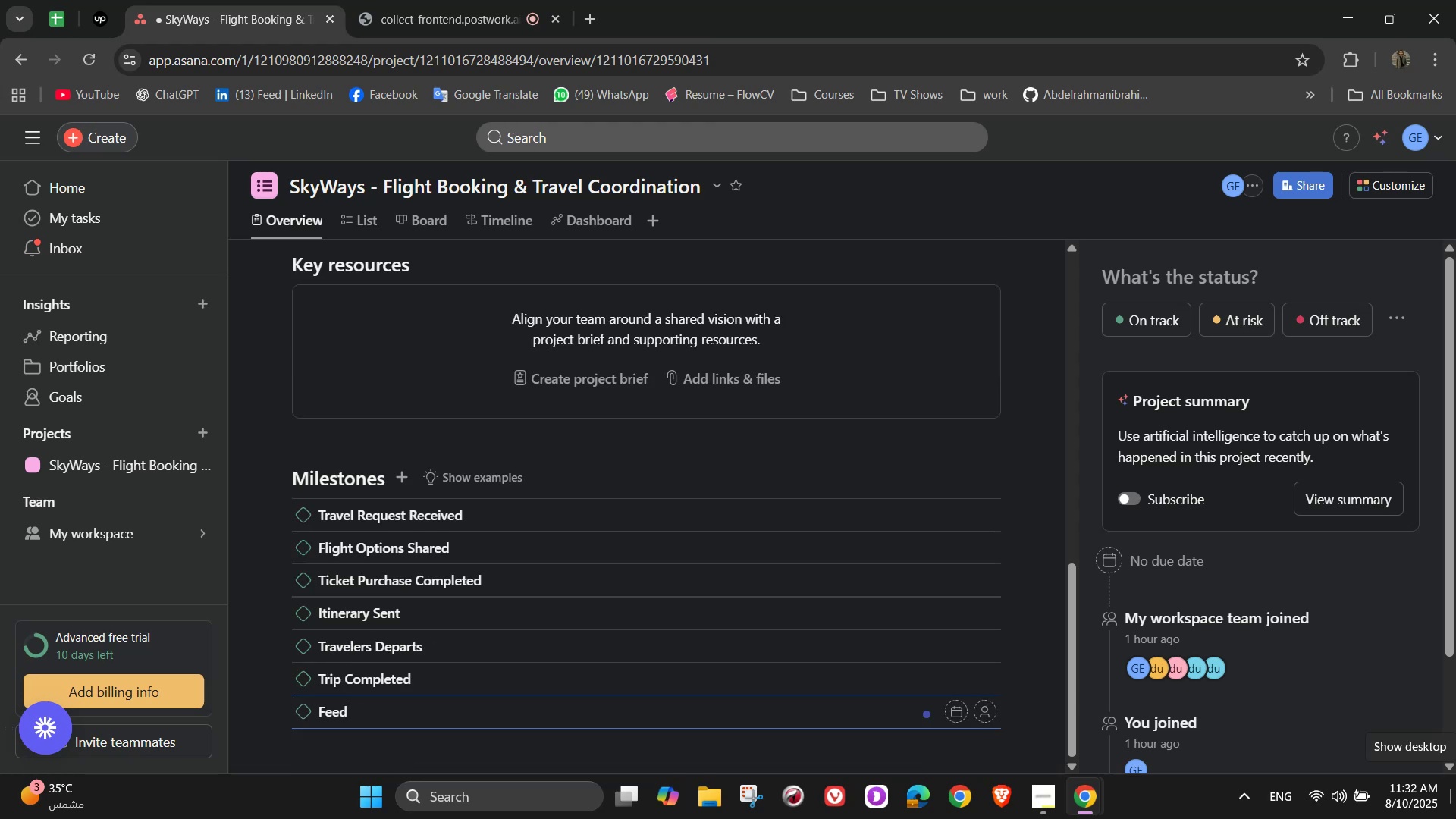 